 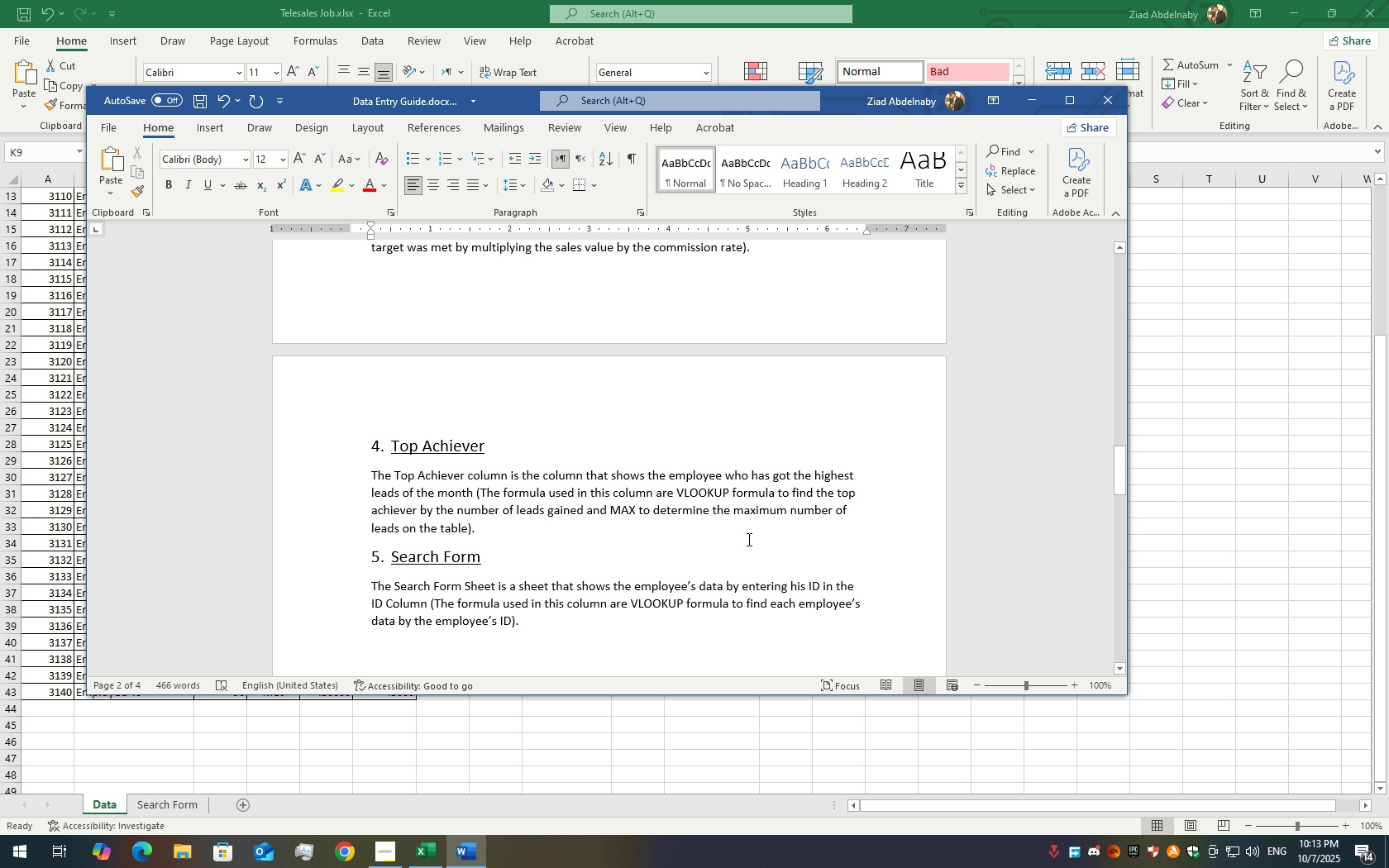 
scroll: coordinate [596, 574], scroll_direction: down, amount: 18.0
 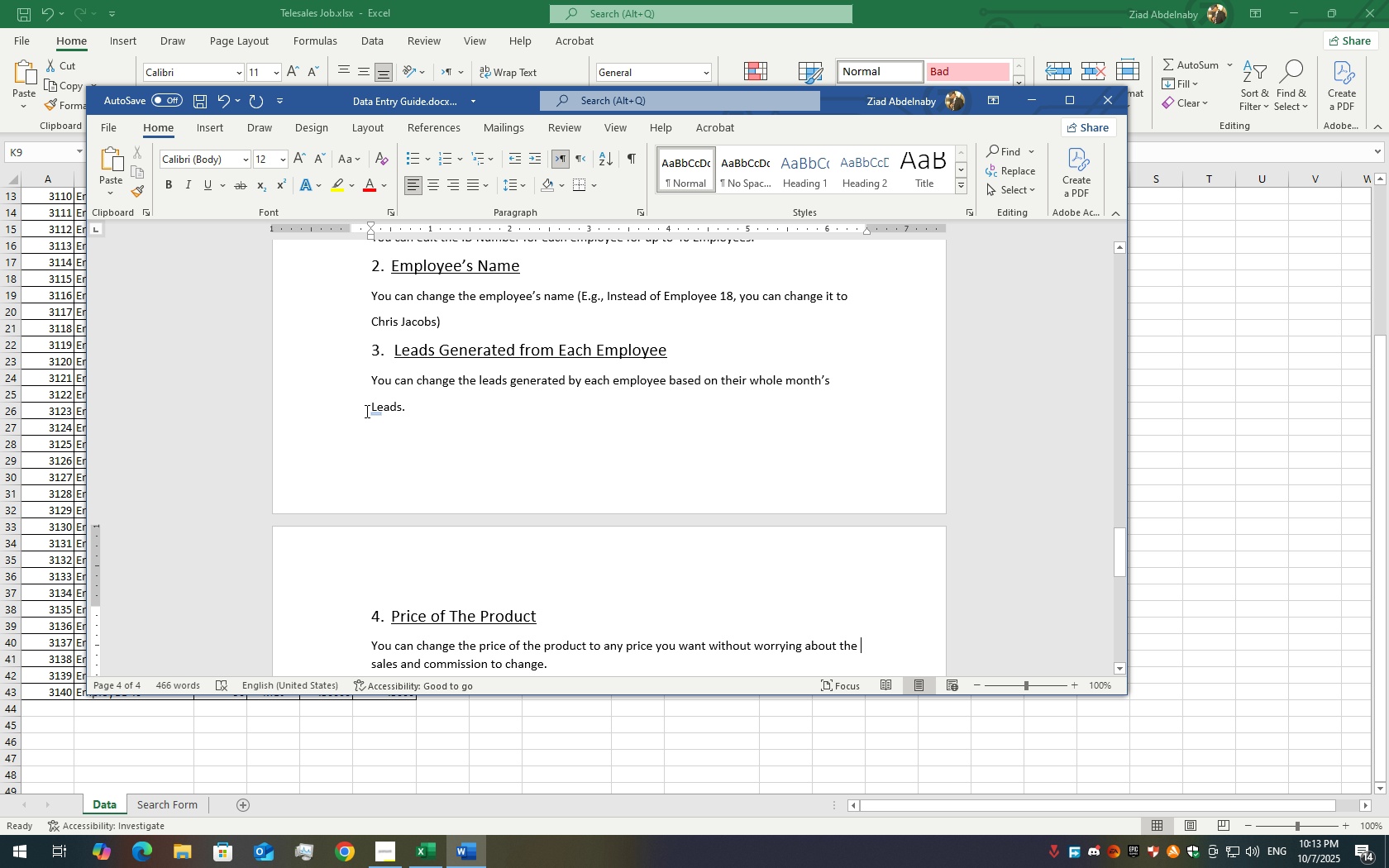 
left_click([365, 411])
 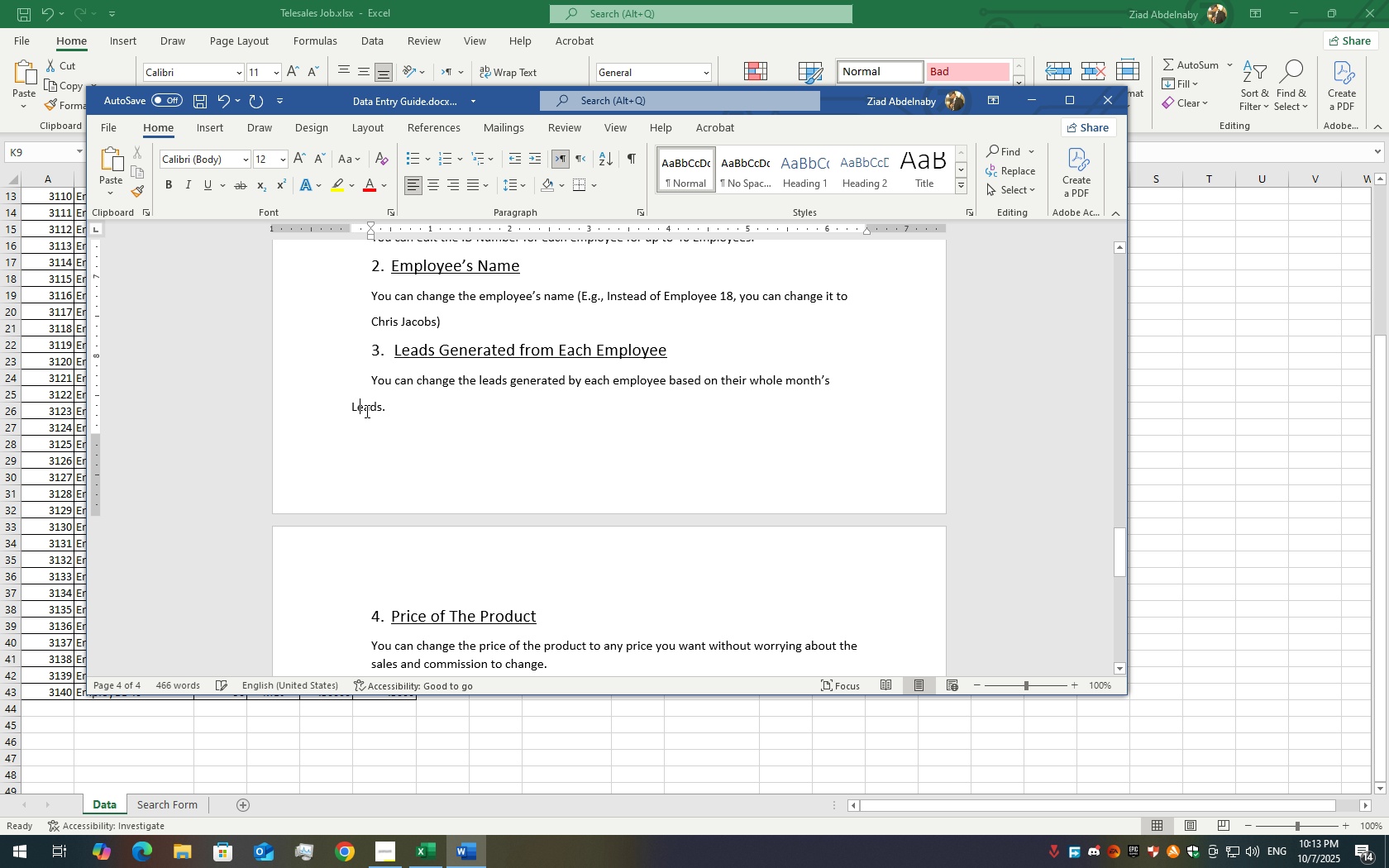 
key(Backspace)
 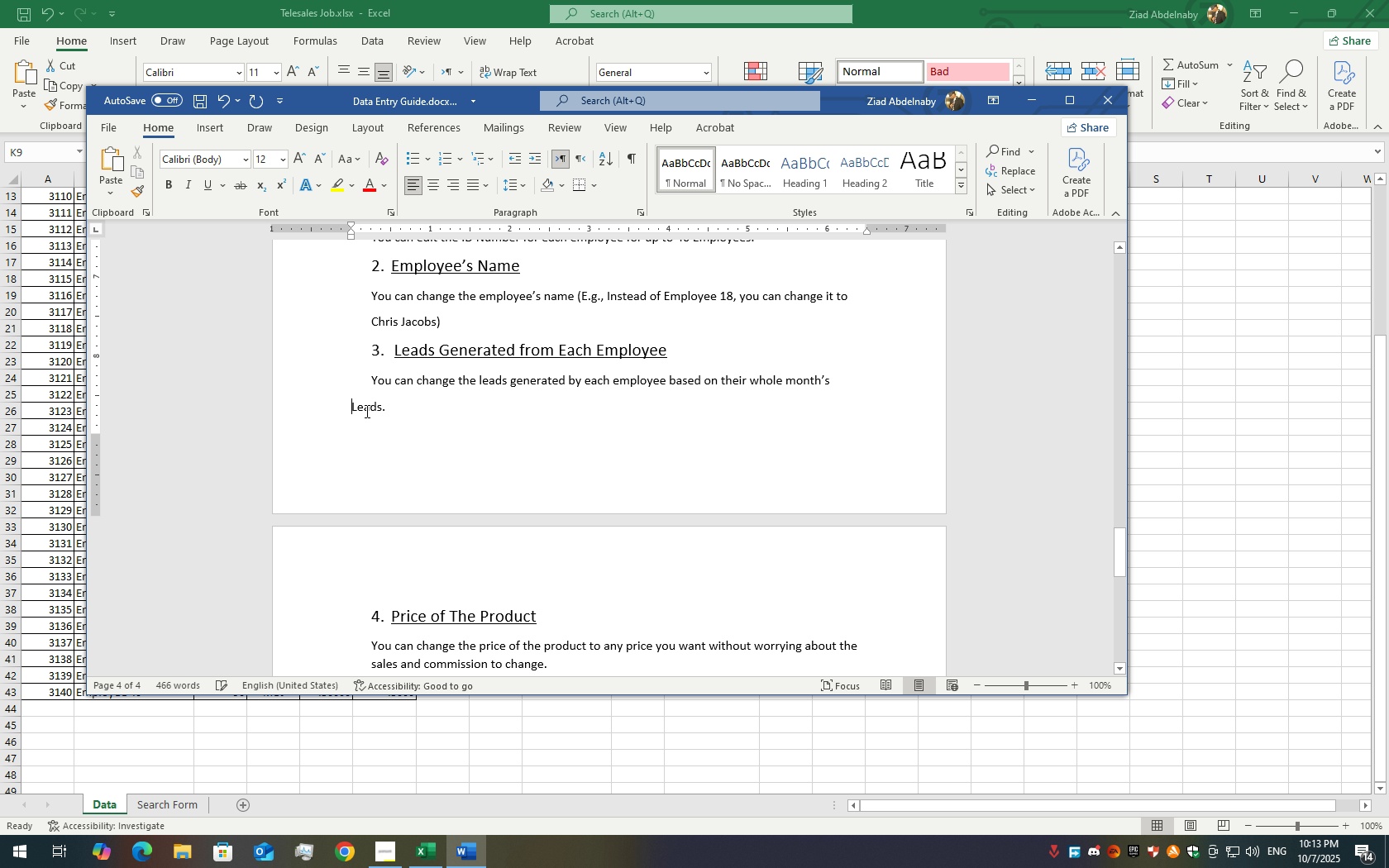 
key(Backspace)
 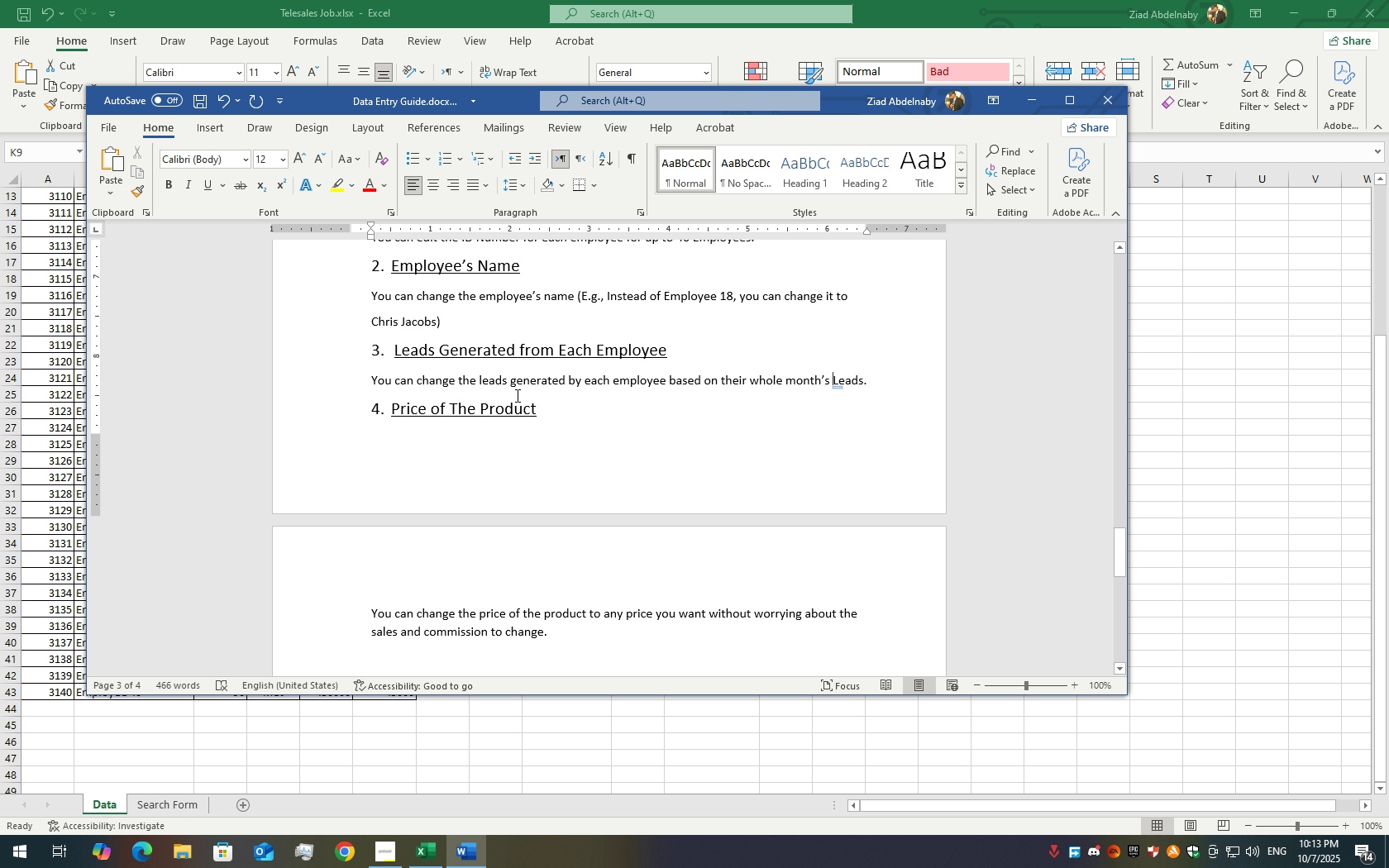 
key(ArrowRight)
 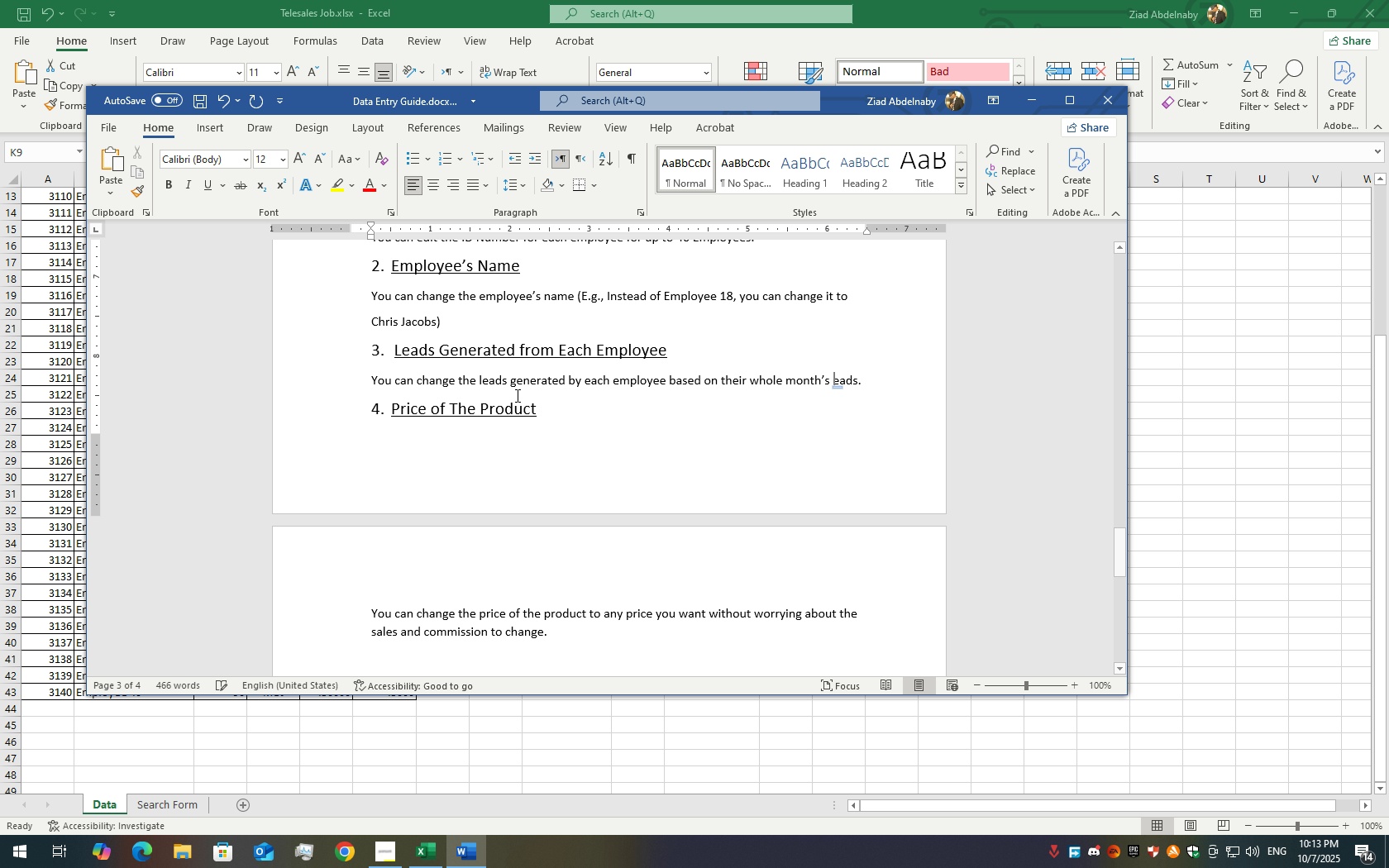 
key(Backspace)
 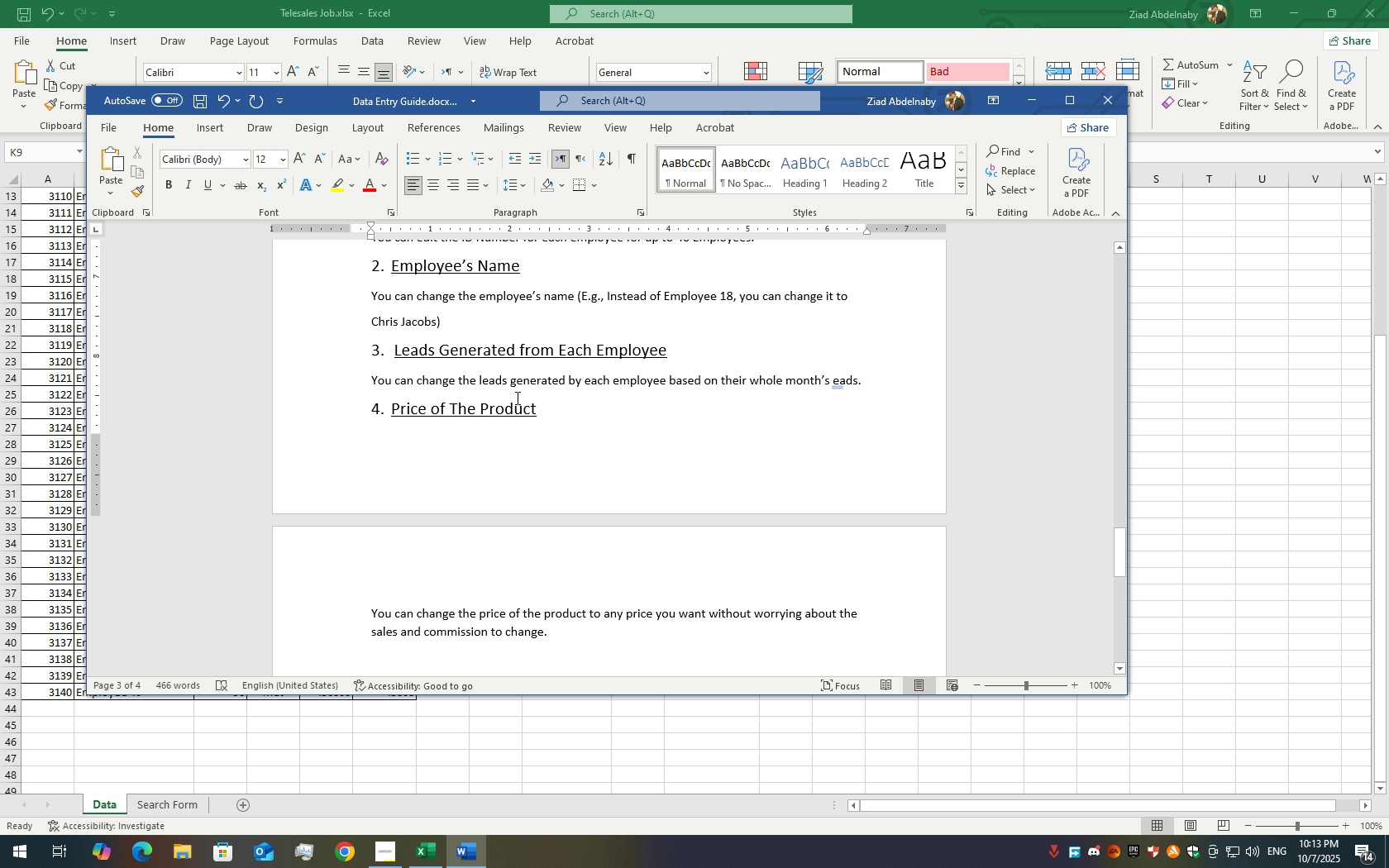 
key(L)
 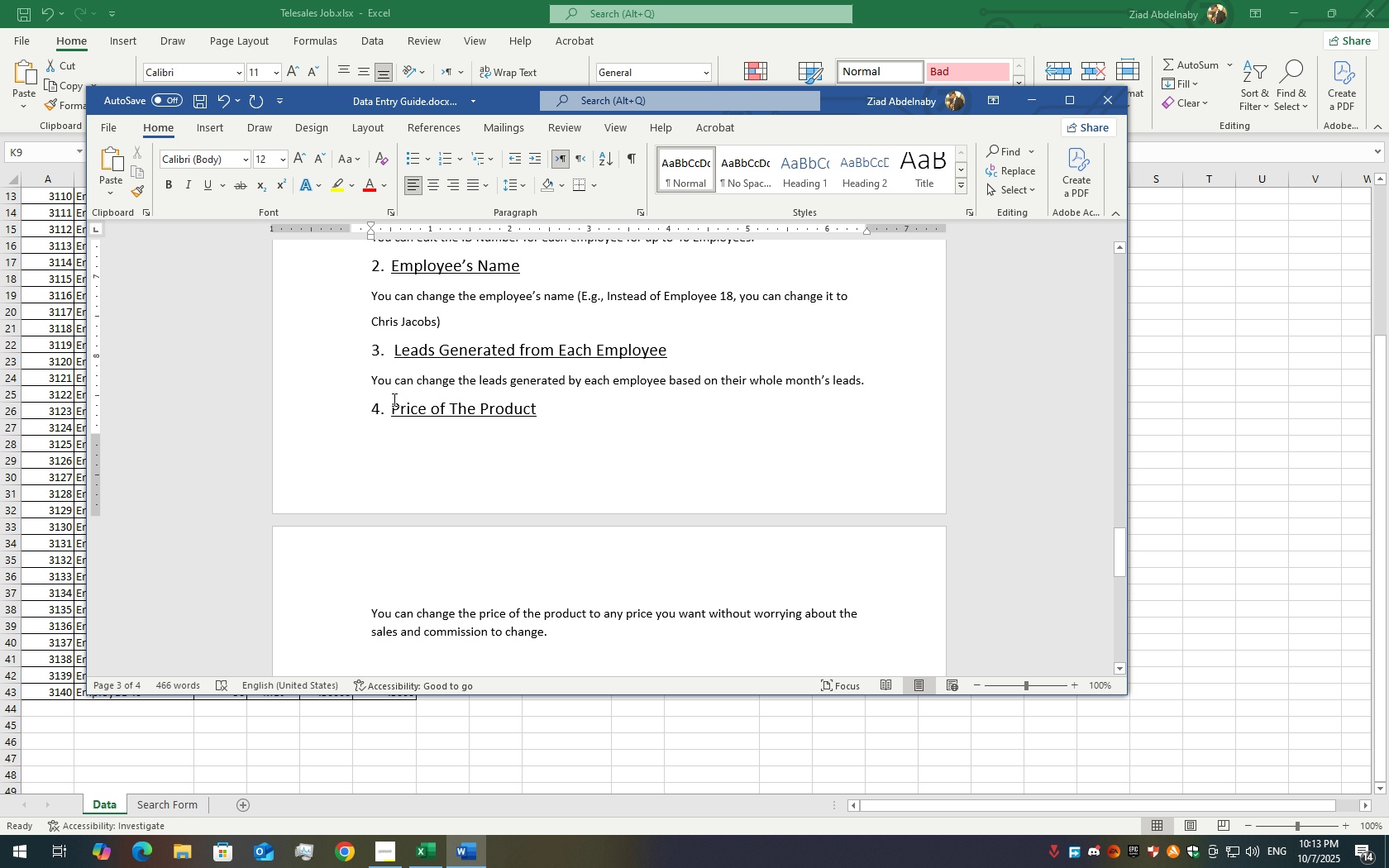 
left_click([367, 408])
 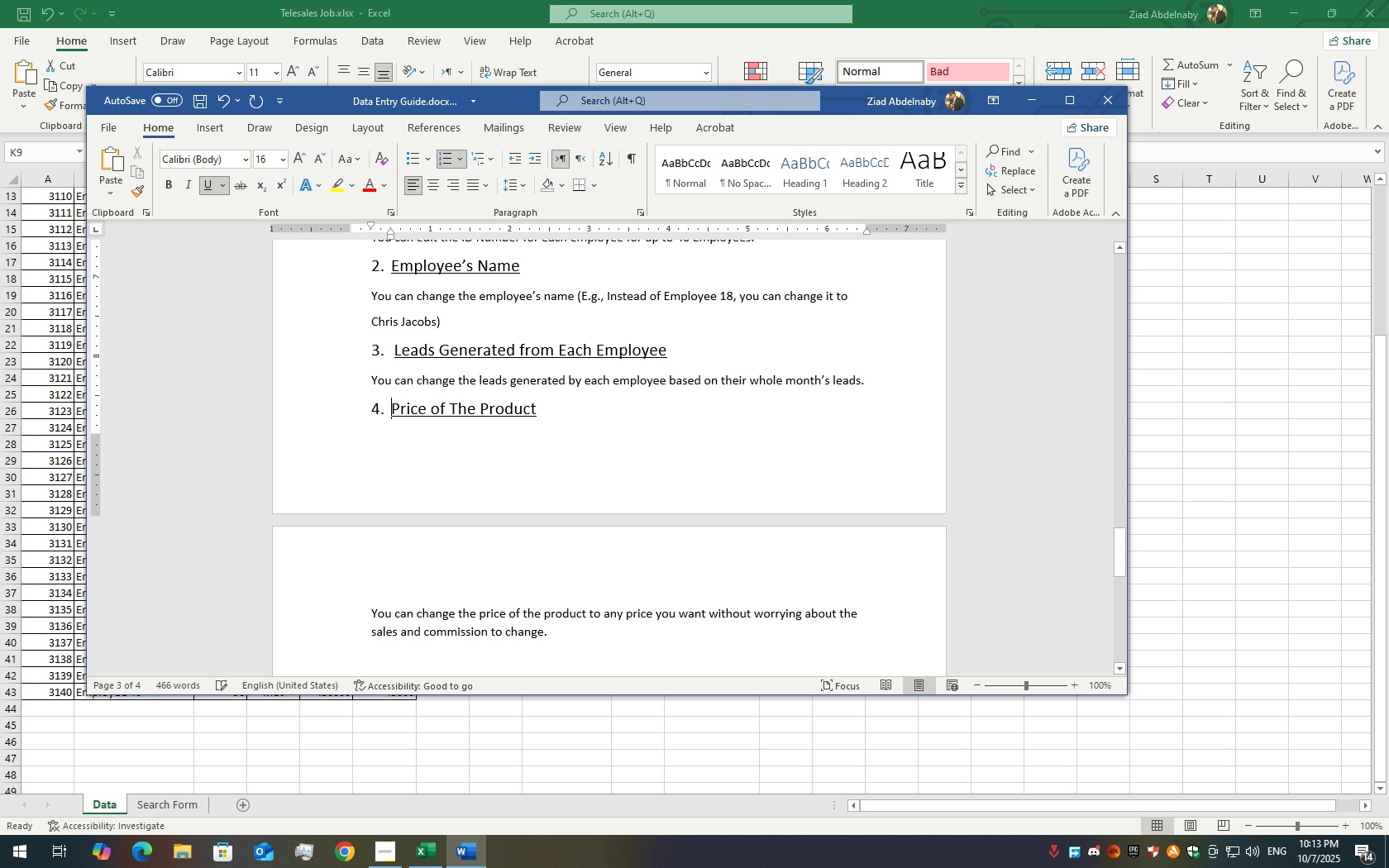 
key(Enter)
 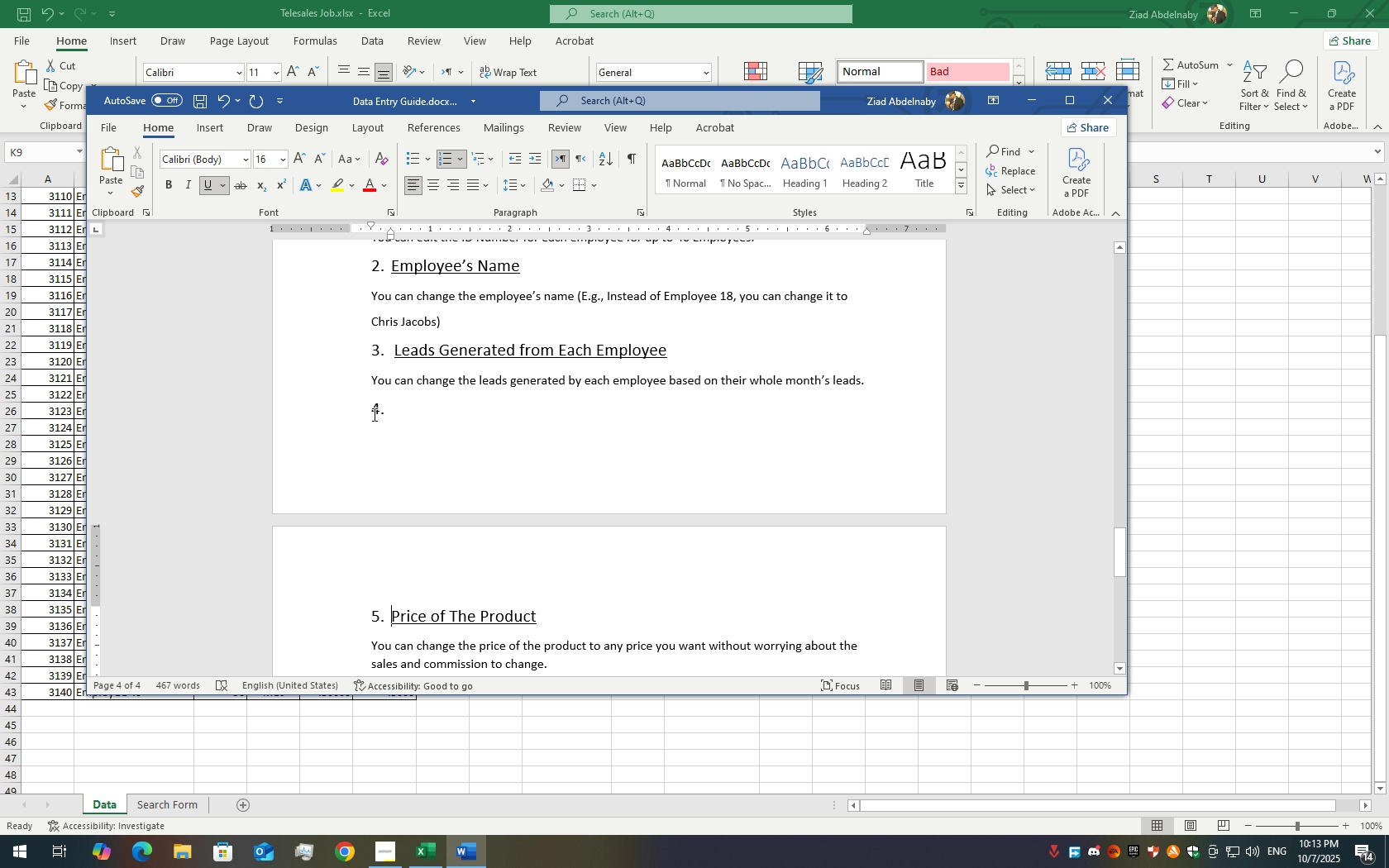 
key(Backspace)
 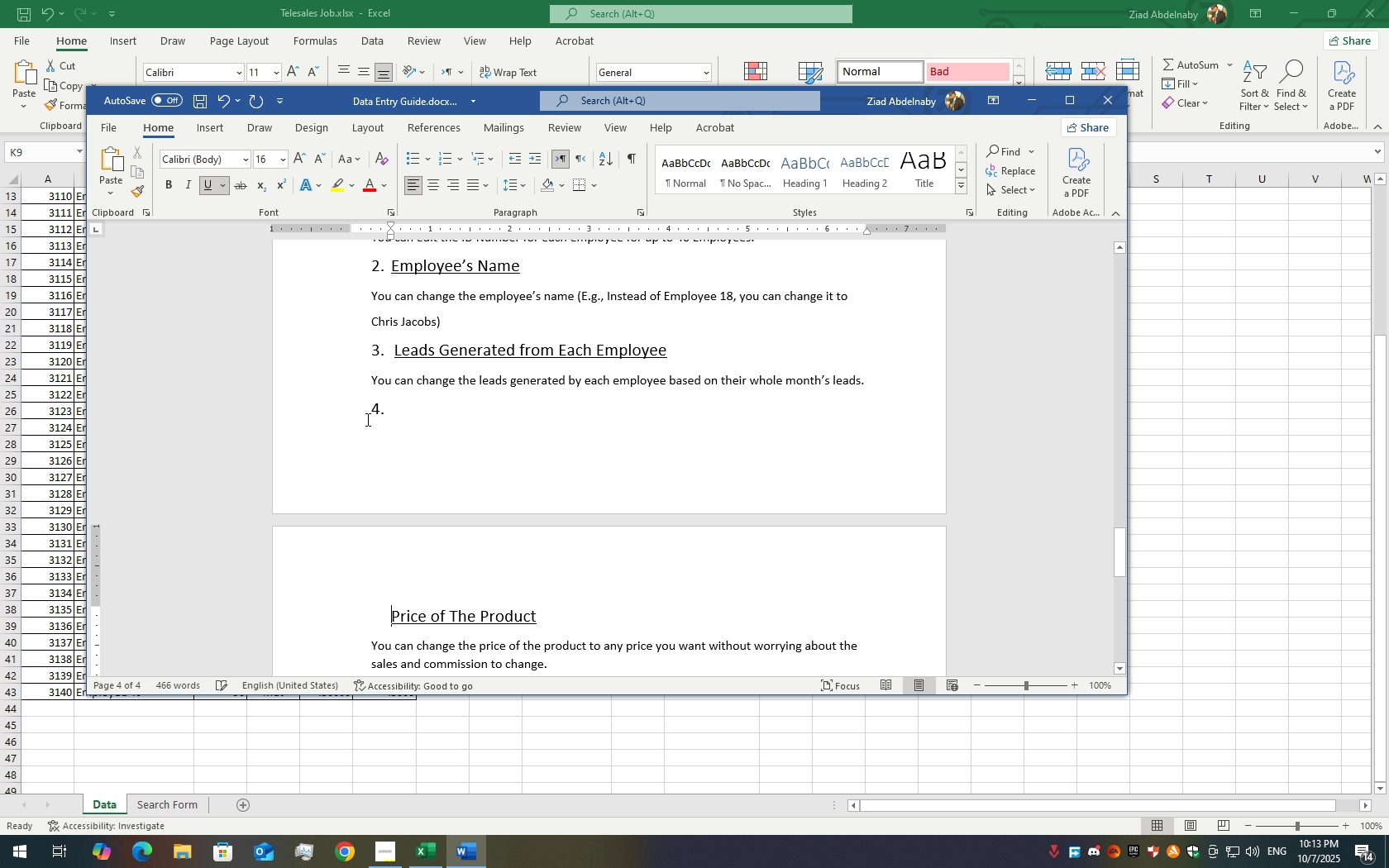 
key(Backspace)
 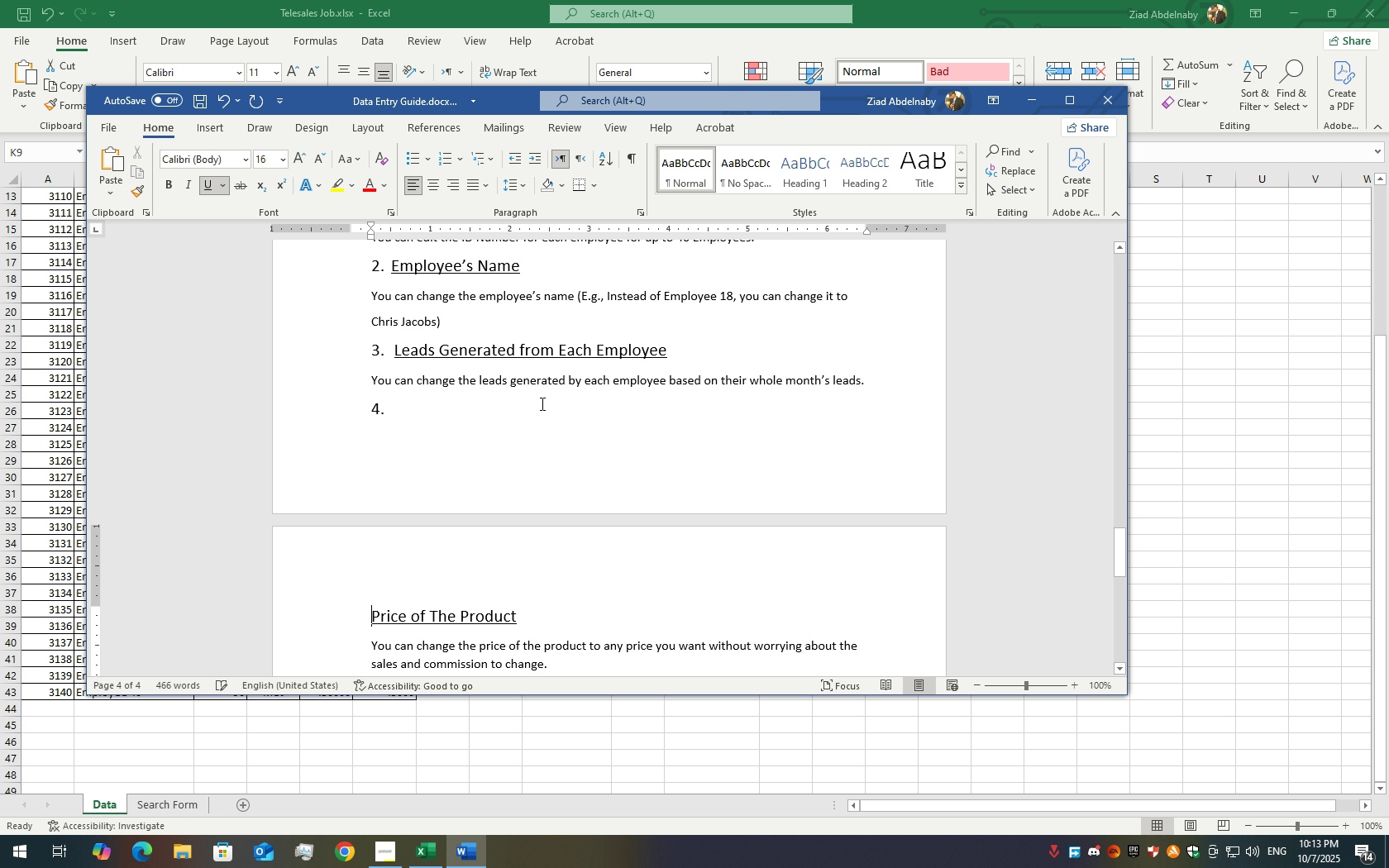 
key(Backspace)
 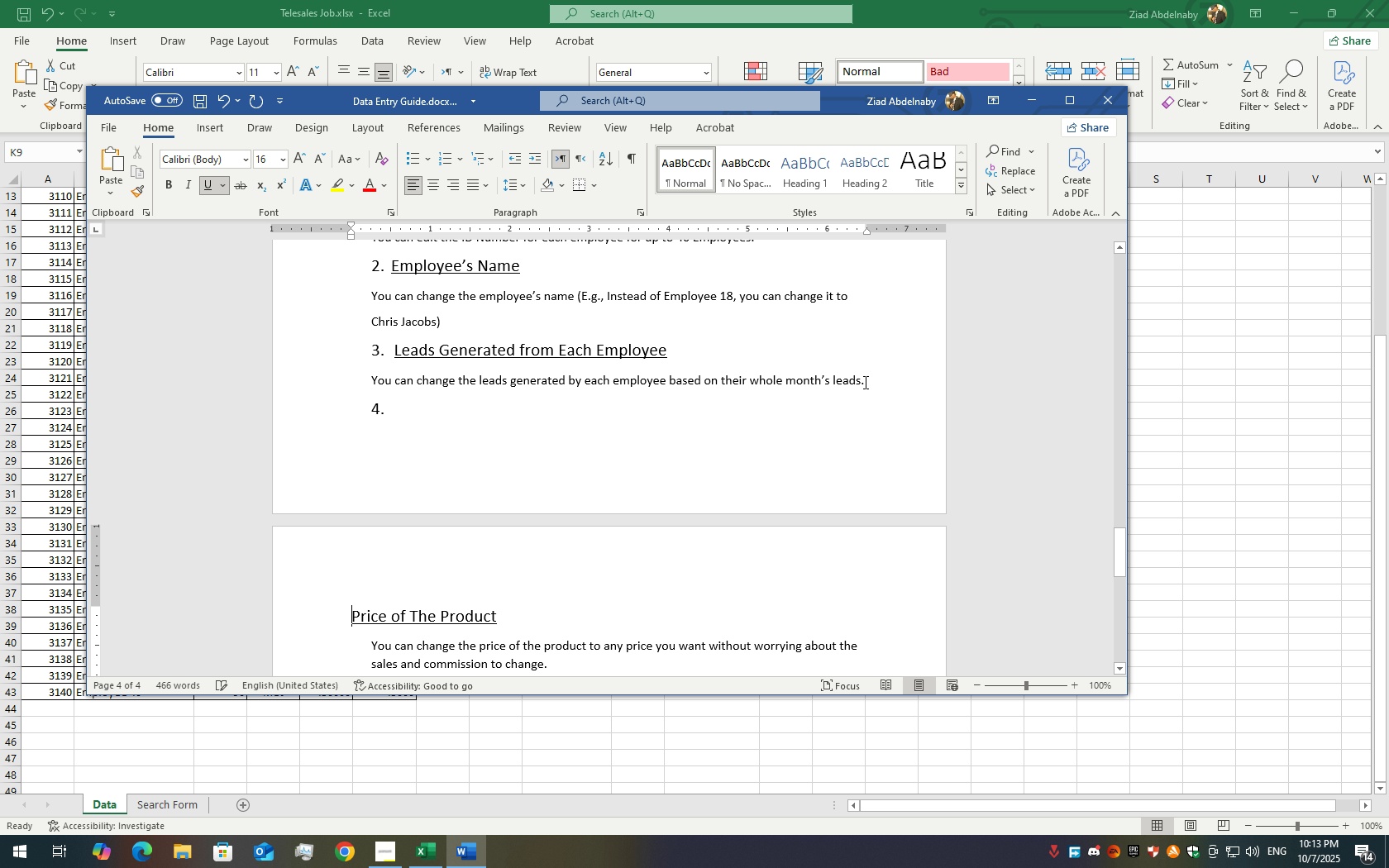 
key(Backspace)
 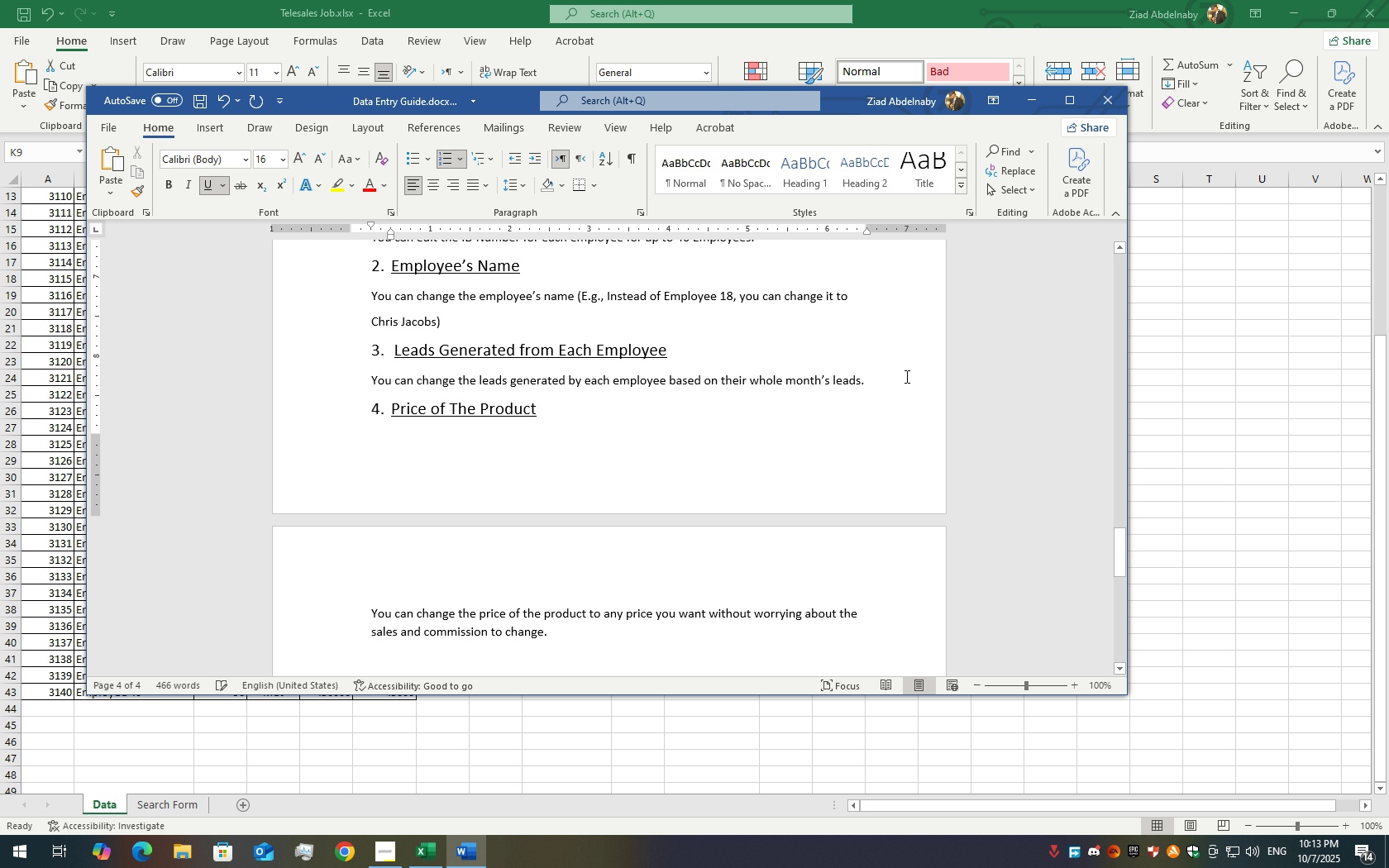 
left_click([905, 376])
 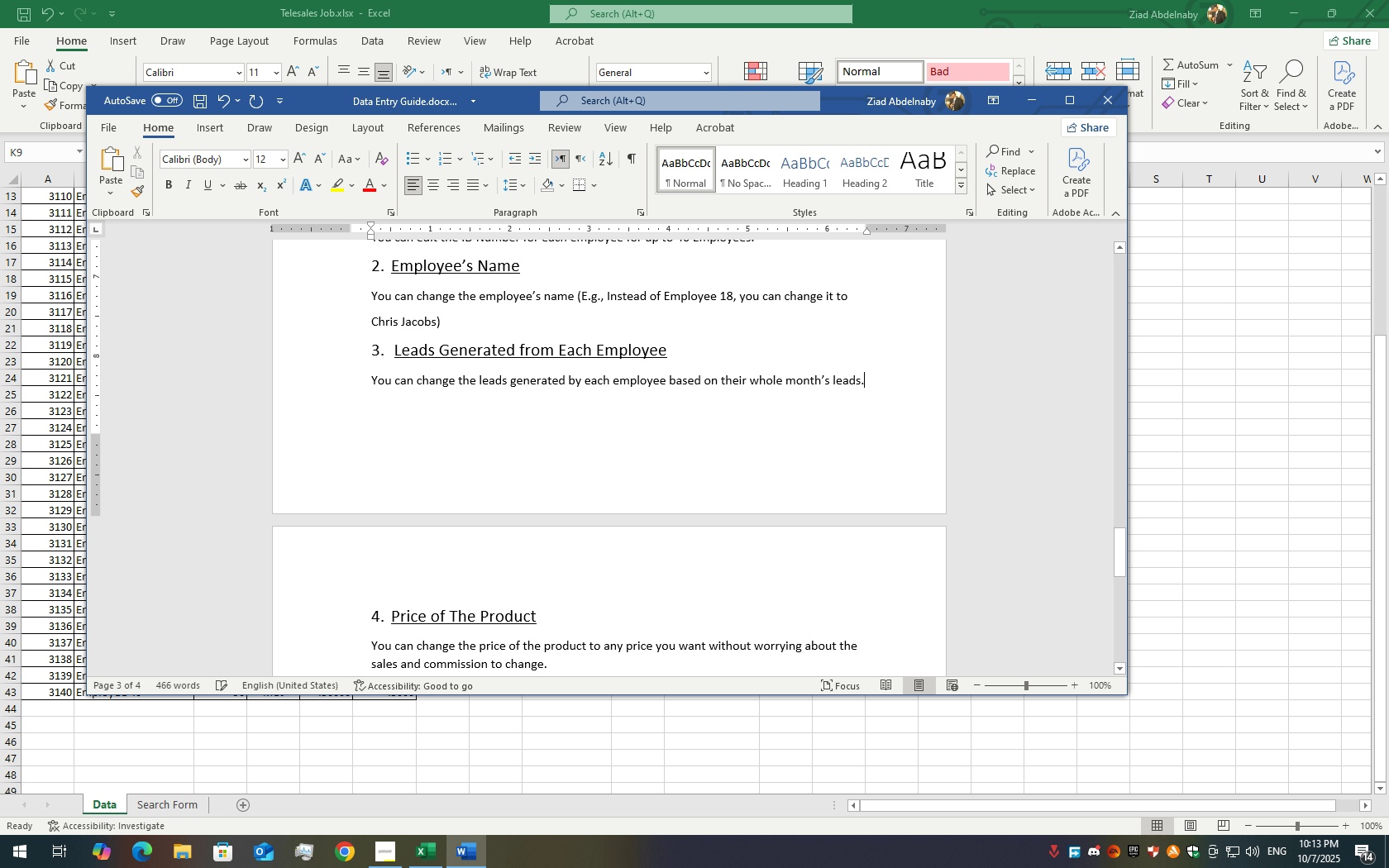 
key(Enter)
 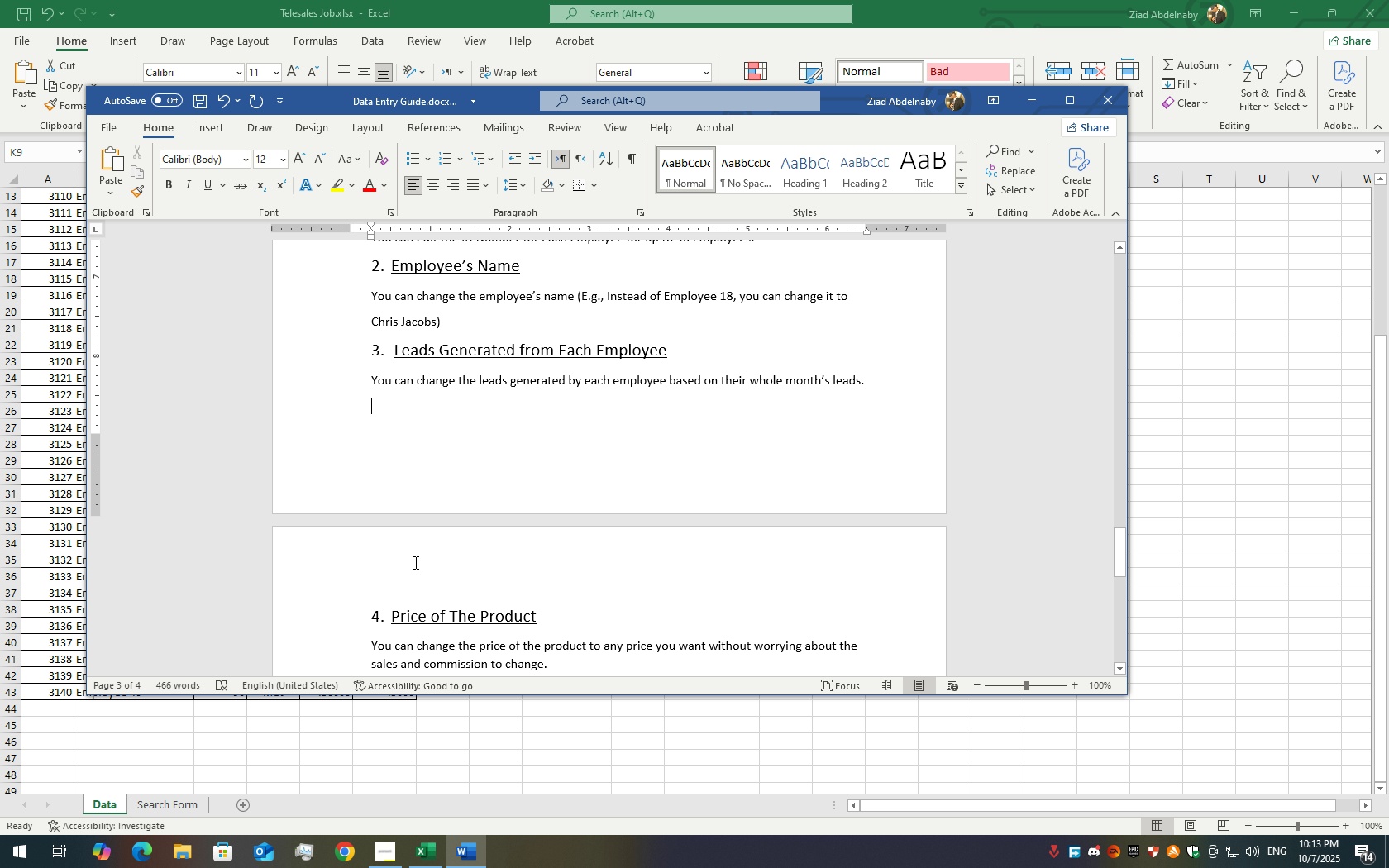 
left_click([383, 570])
 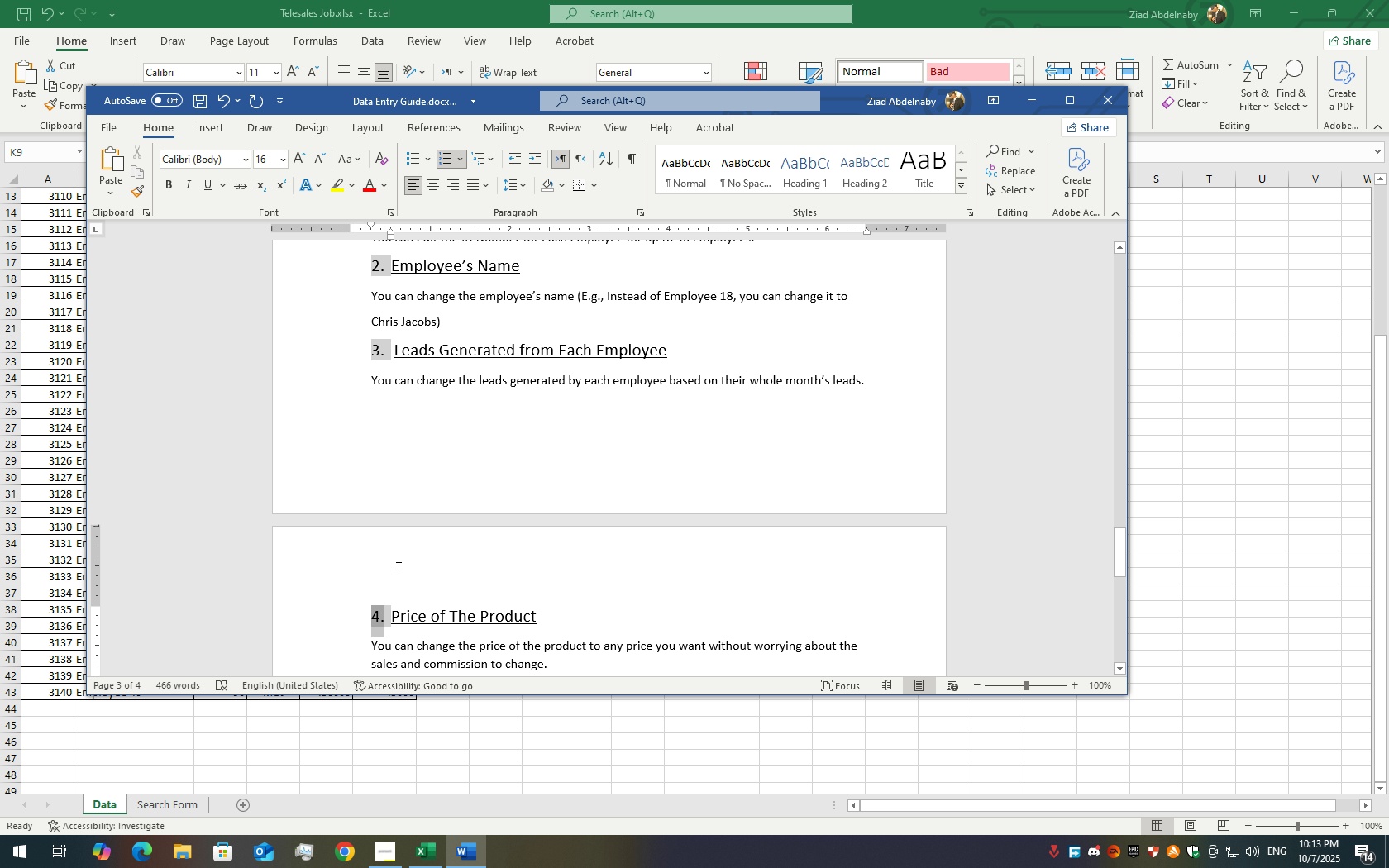 
key(Backspace)